 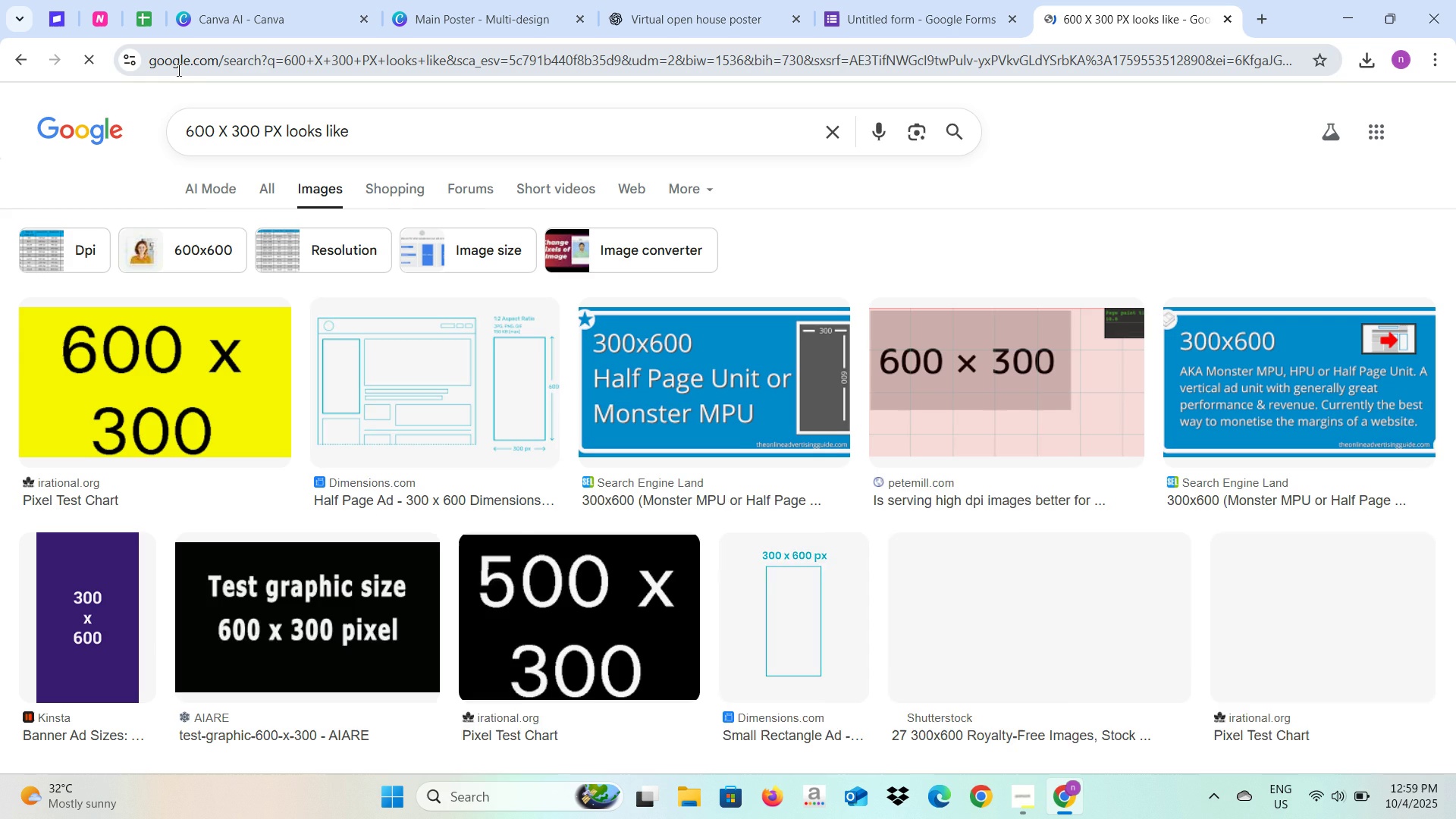 
left_click([675, 8])
 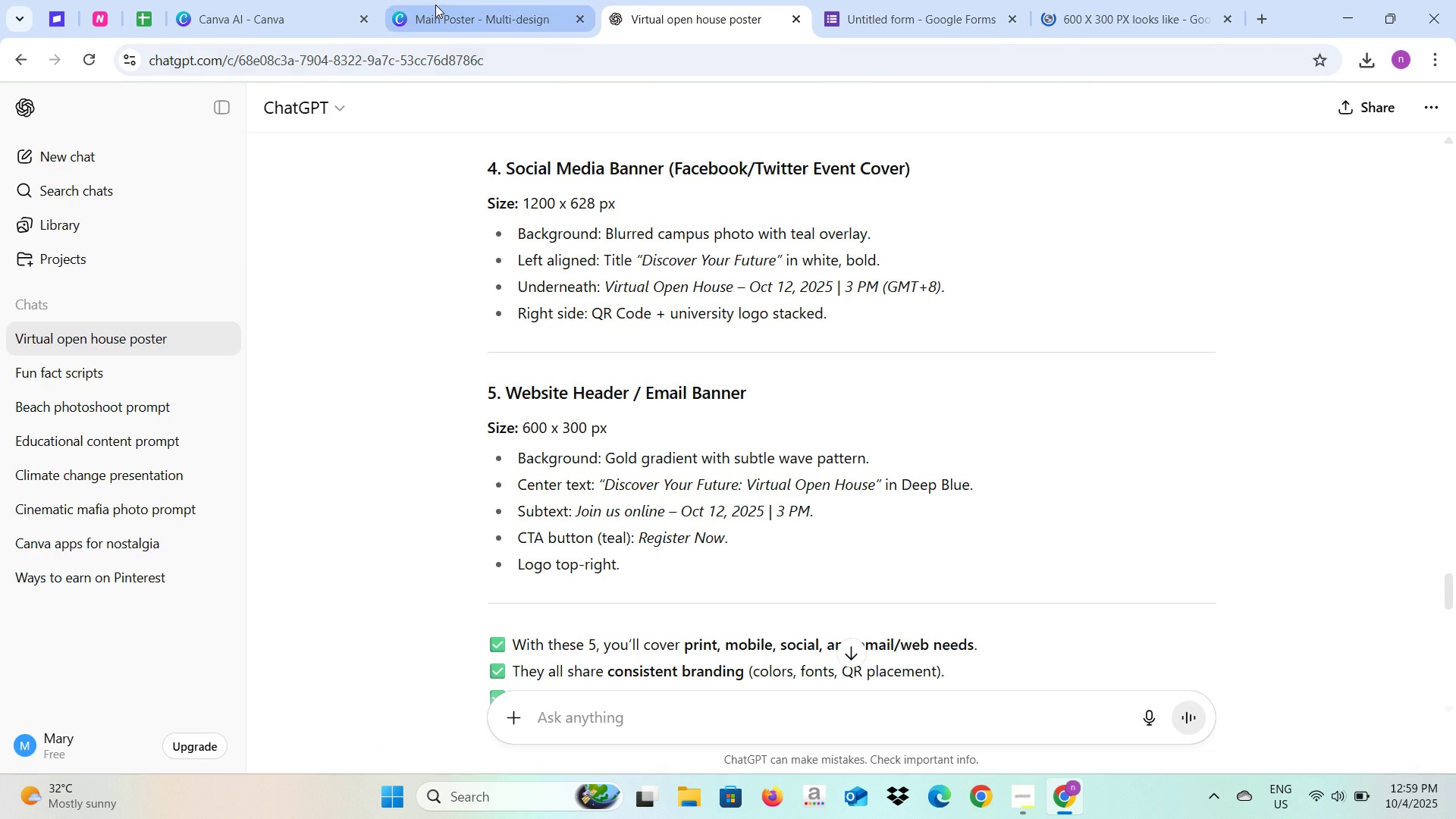 
left_click([435, 5])
 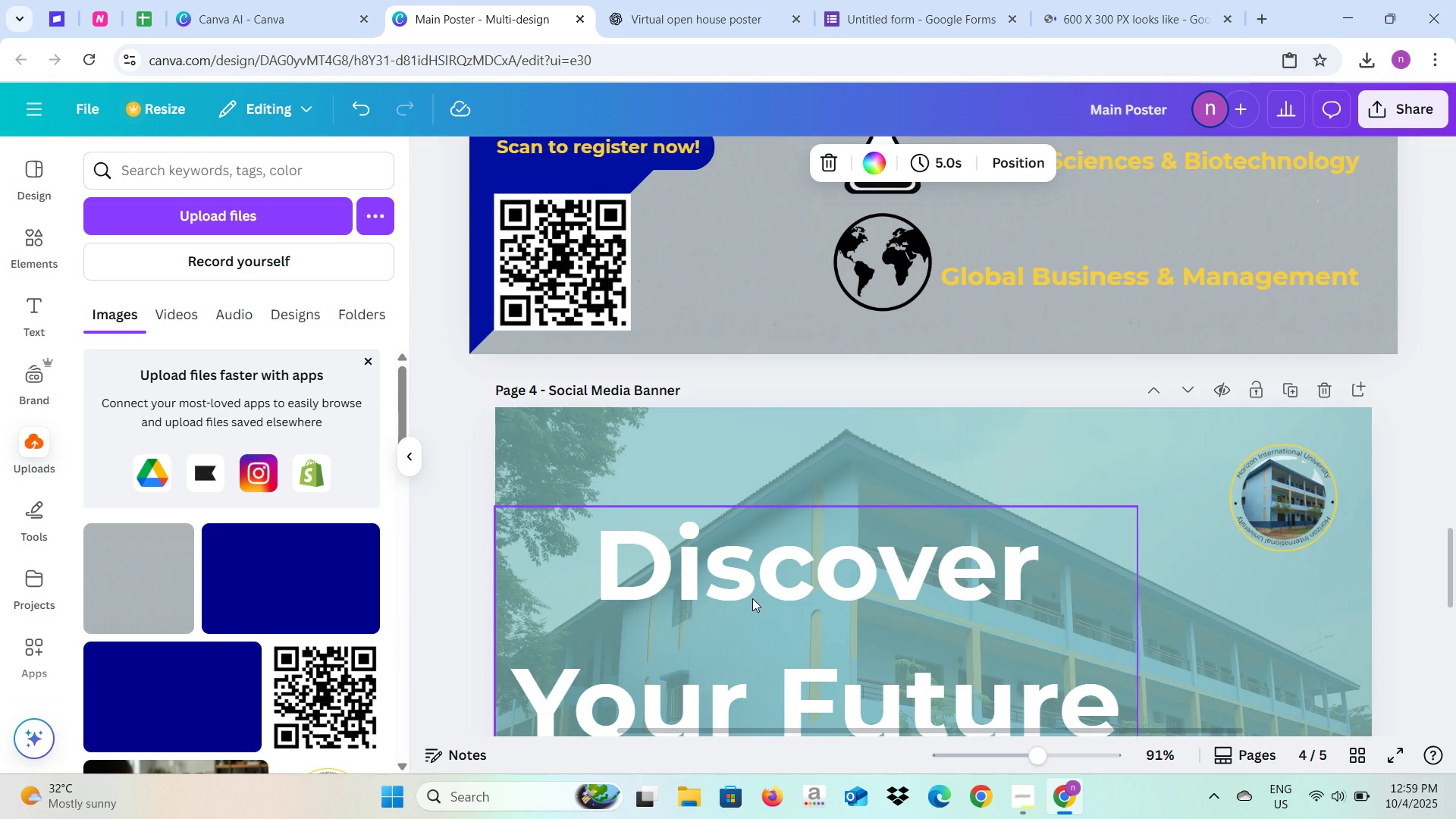 
scroll: coordinate [759, 596], scroll_direction: down, amount: 6.0
 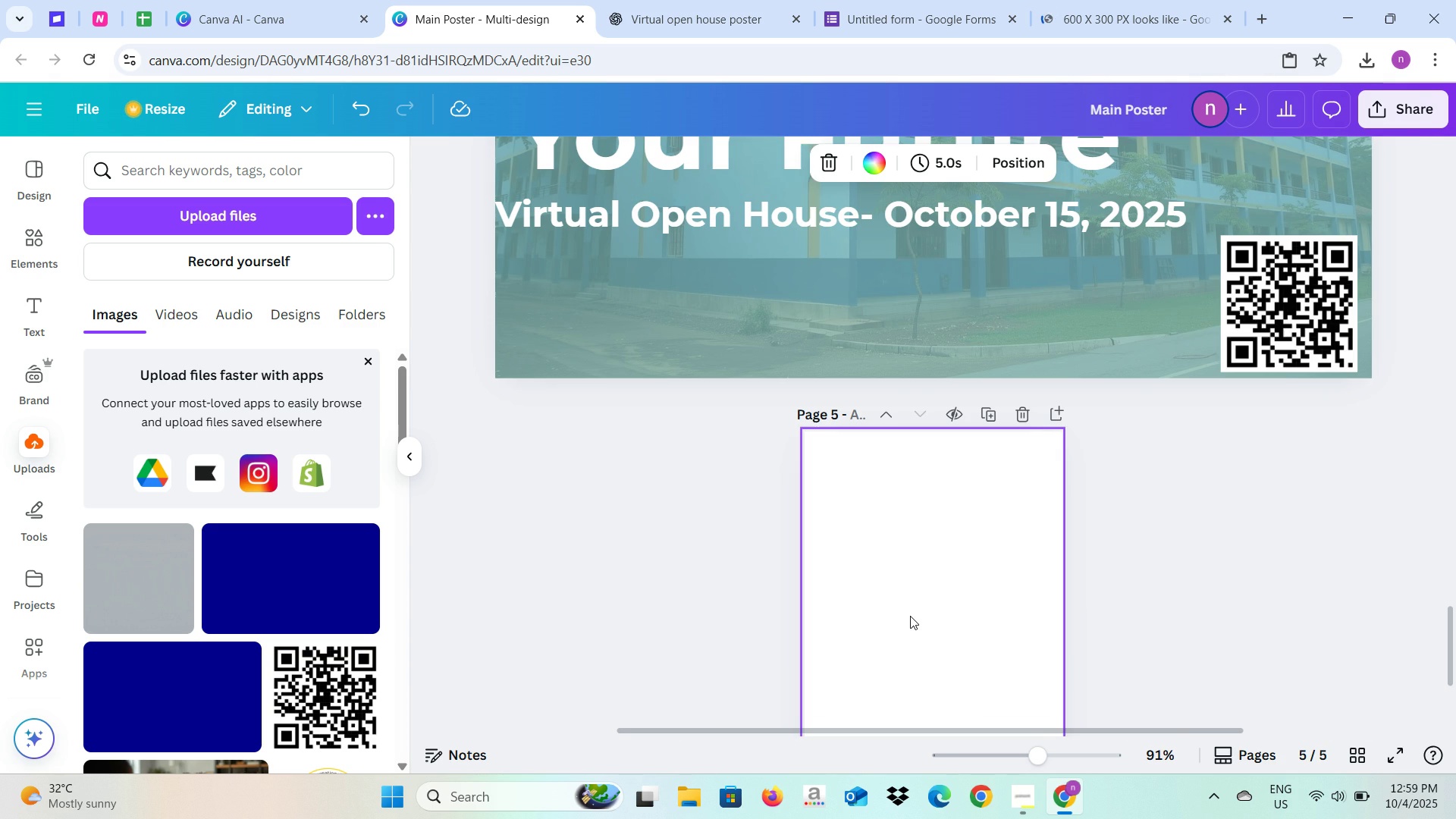 
left_click([910, 616])
 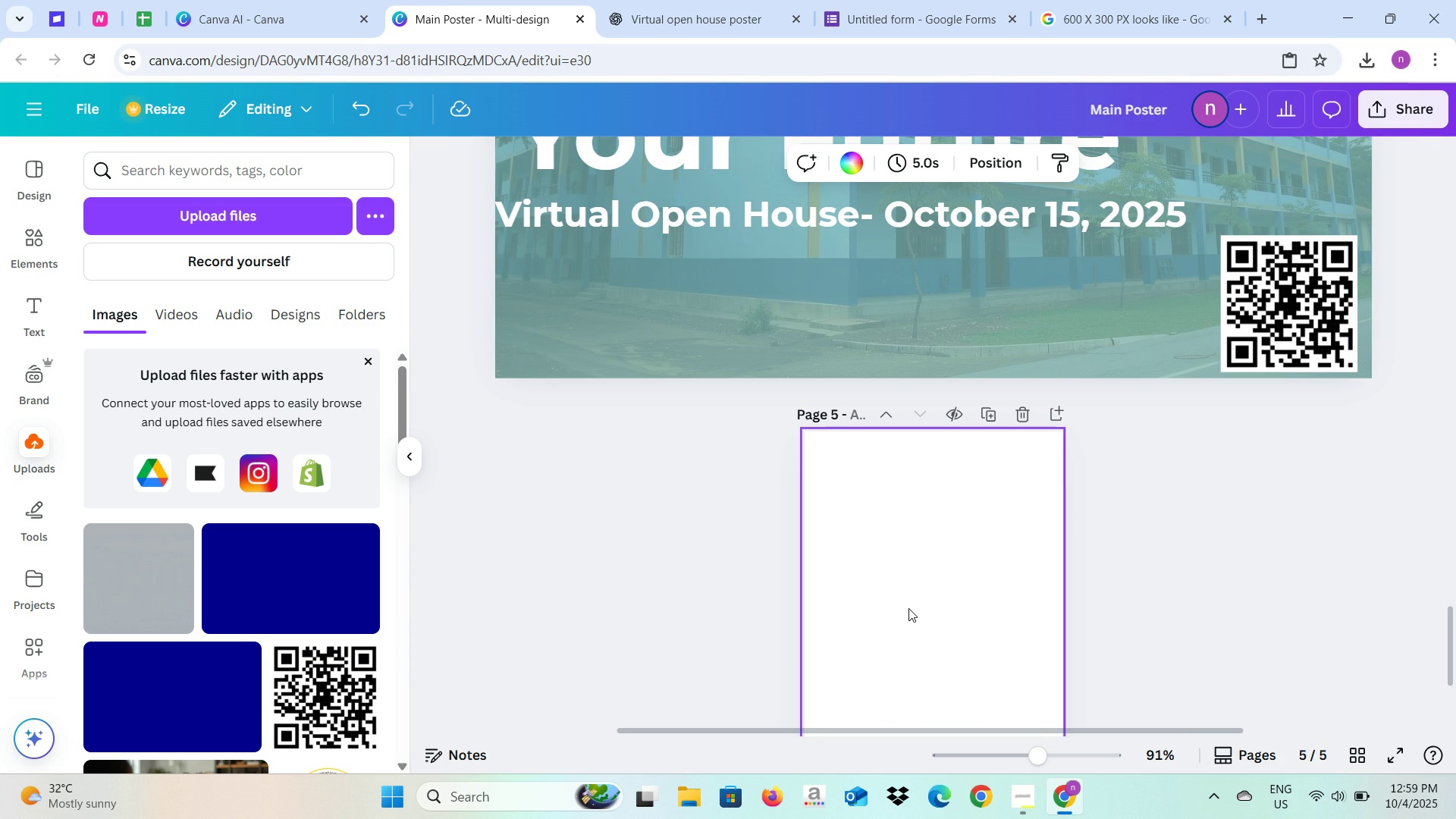 
right_click([908, 608])
 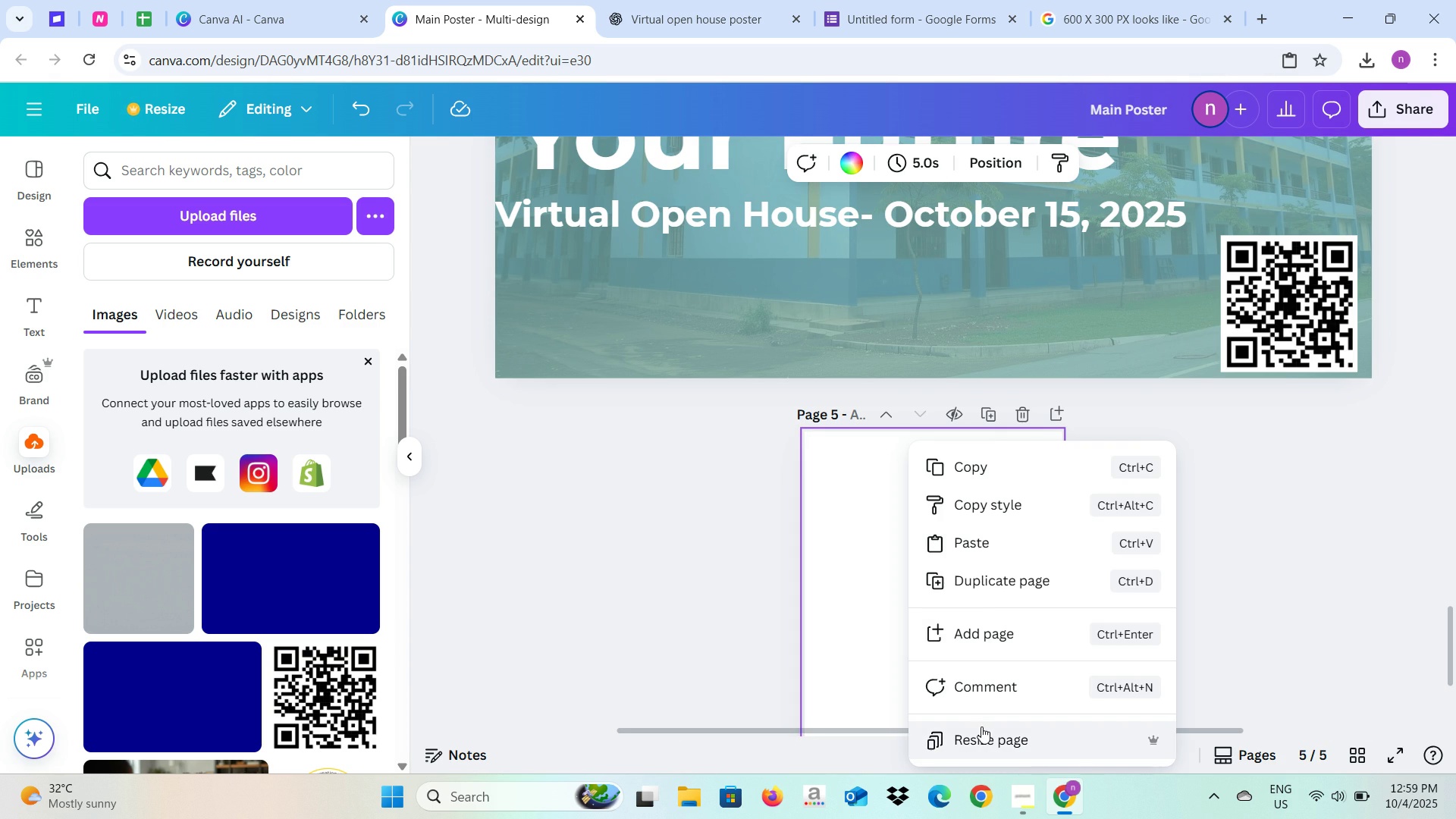 
left_click([981, 726])
 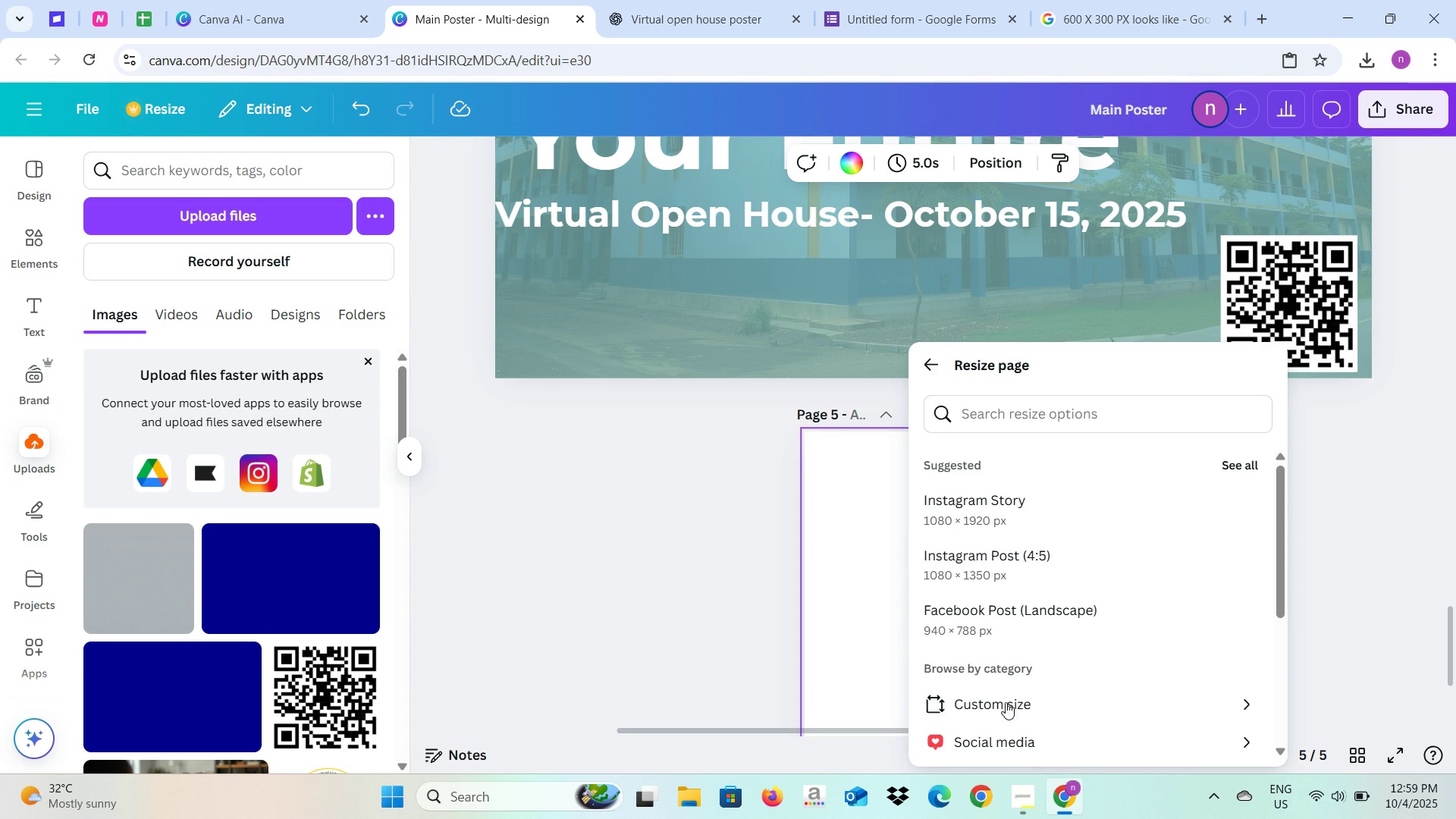 
left_click([1006, 704])